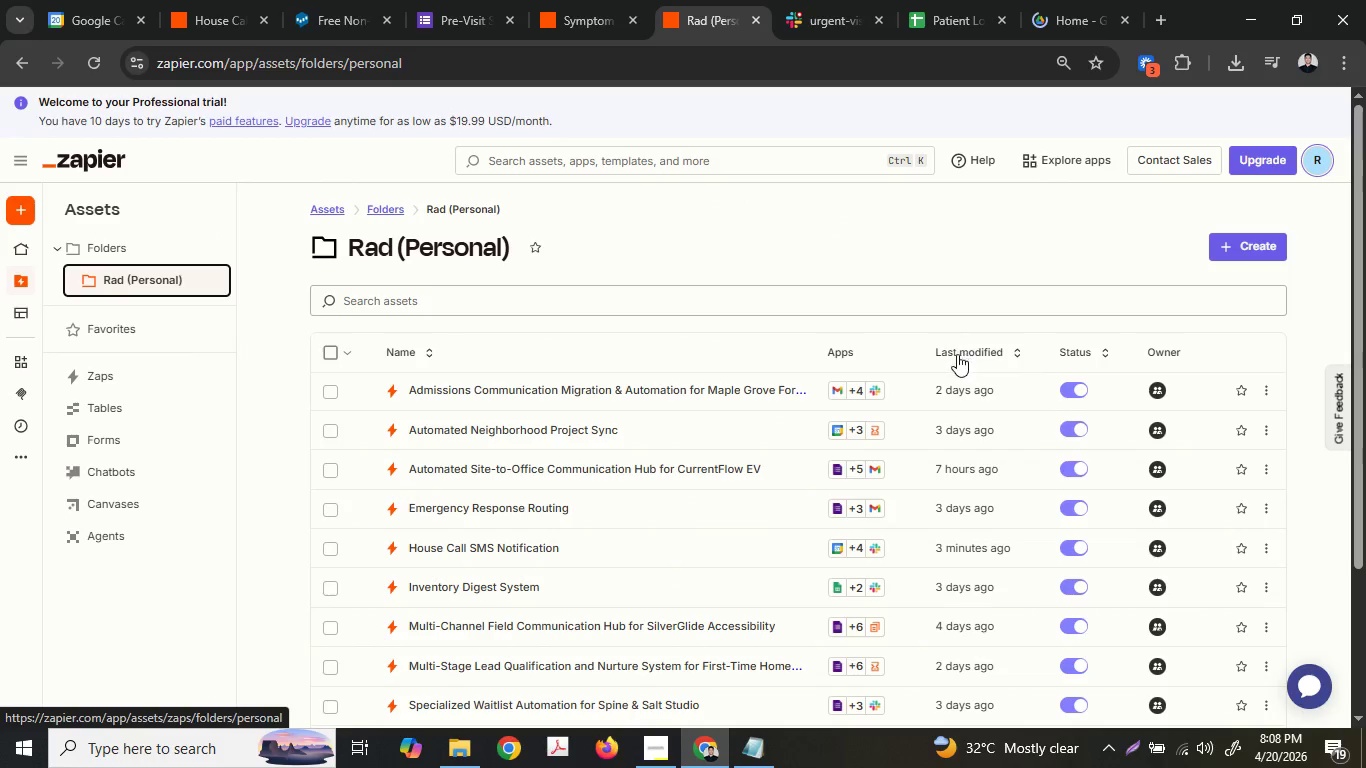 
scroll: coordinate [799, 492], scroll_direction: down, amount: 9.0
 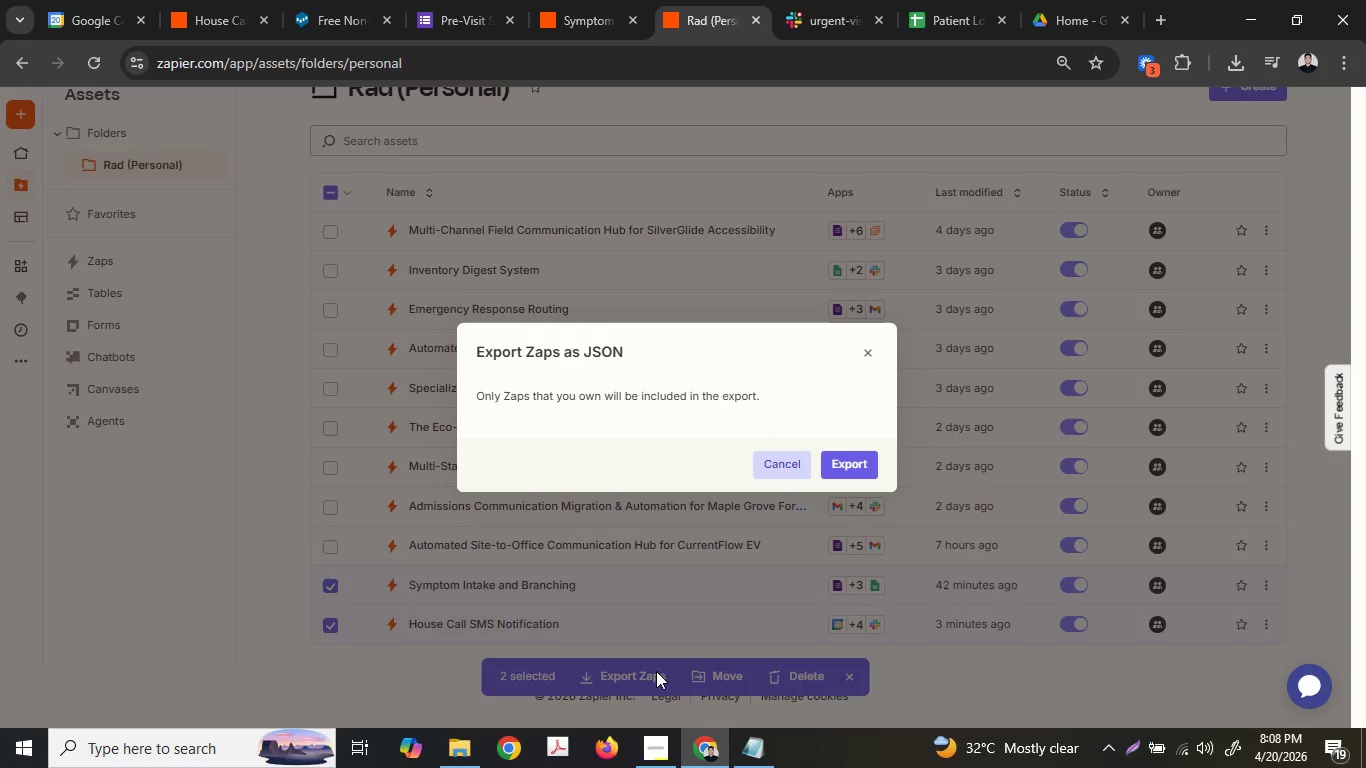 
wait(8.88)
 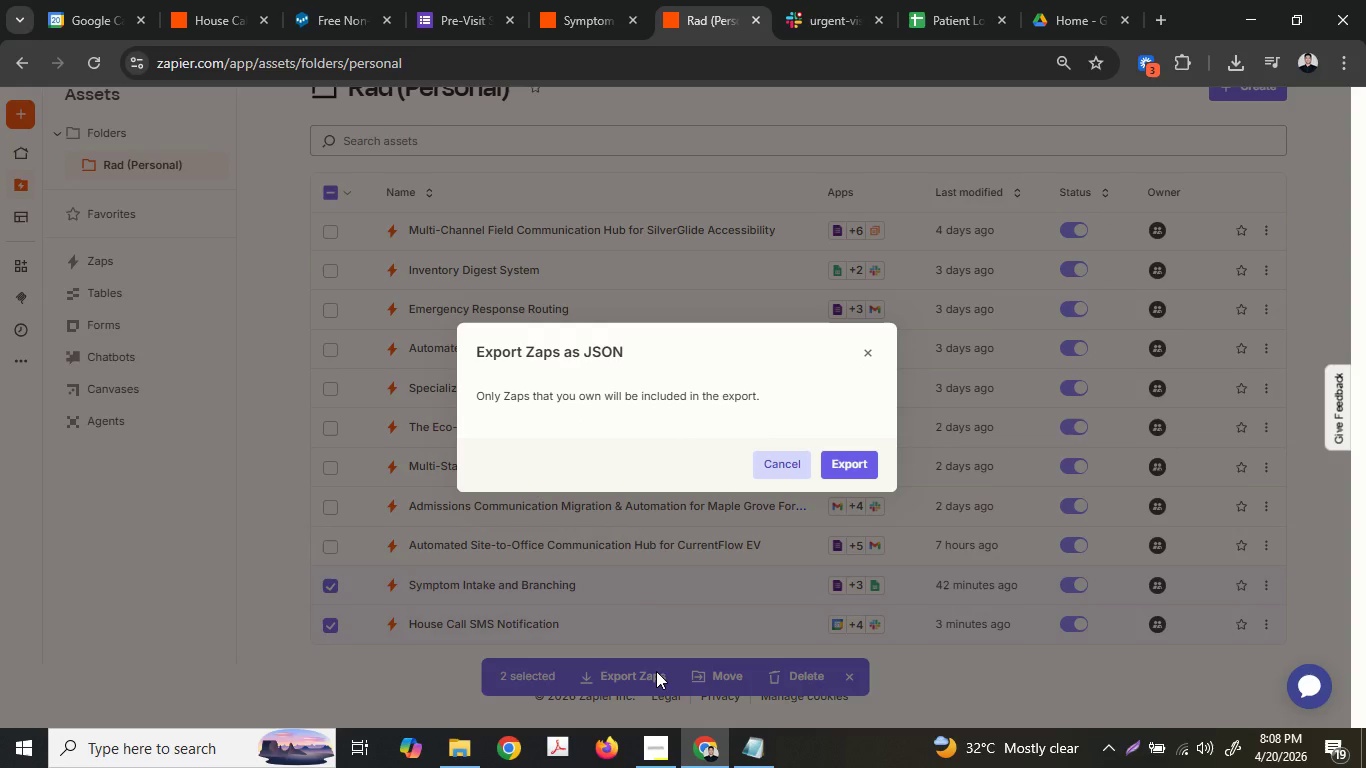 
left_click([1061, 4])
 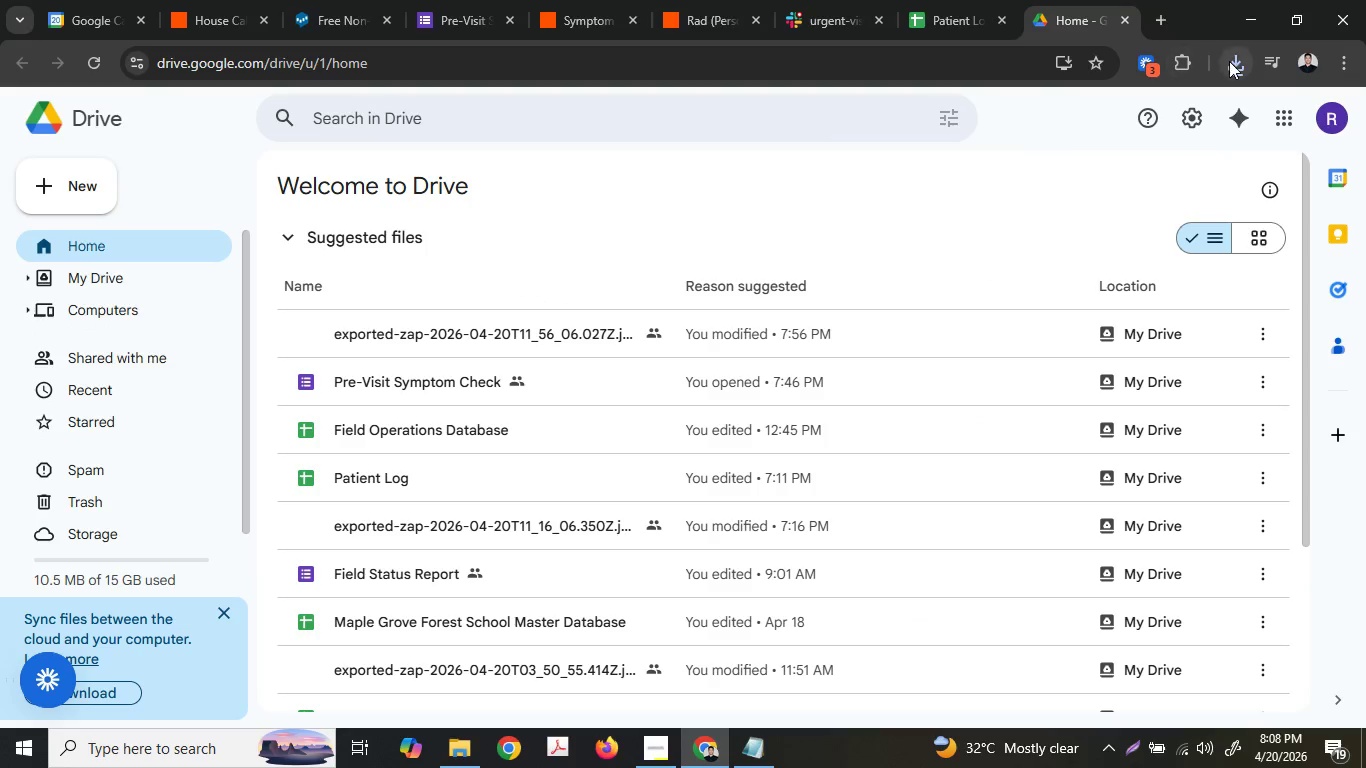 
left_click([1231, 62])
 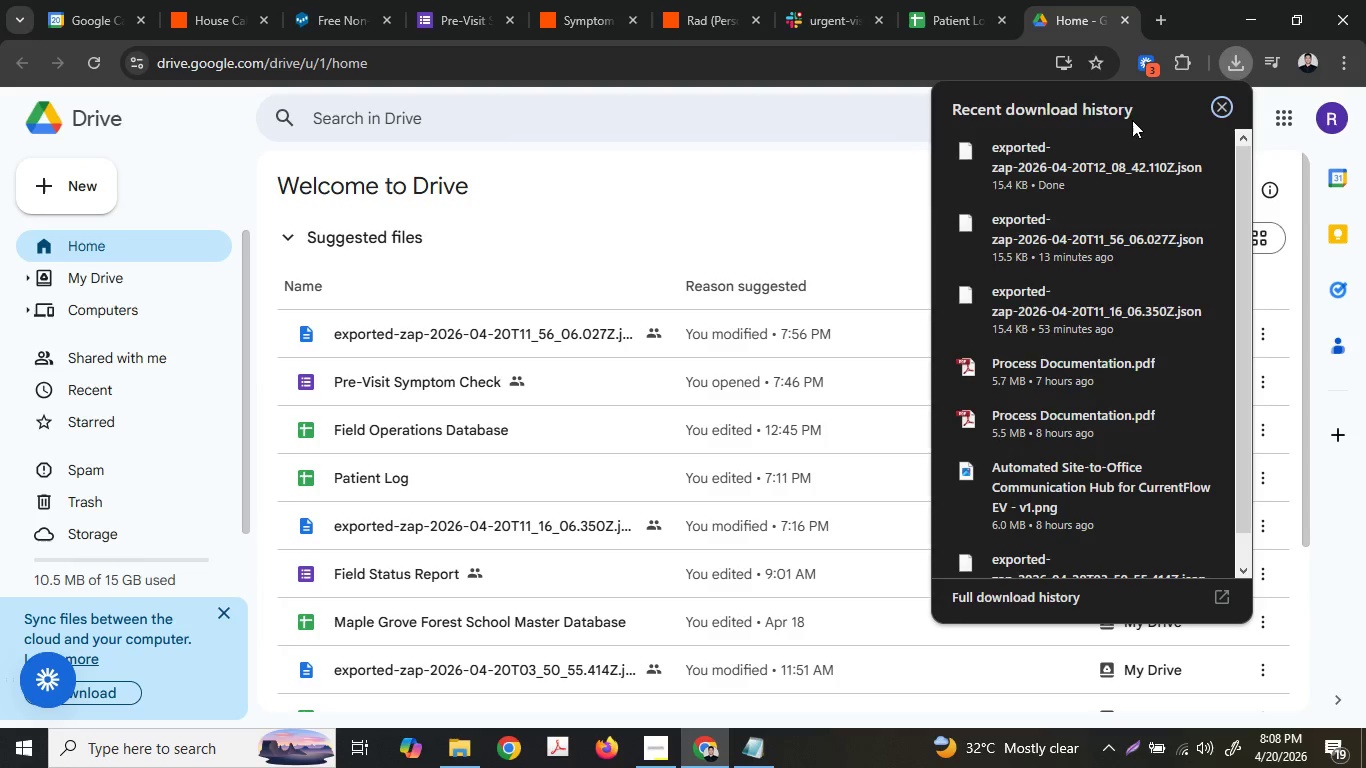 
left_click_drag(start_coordinate=[1083, 151], to_coordinate=[735, 477])
 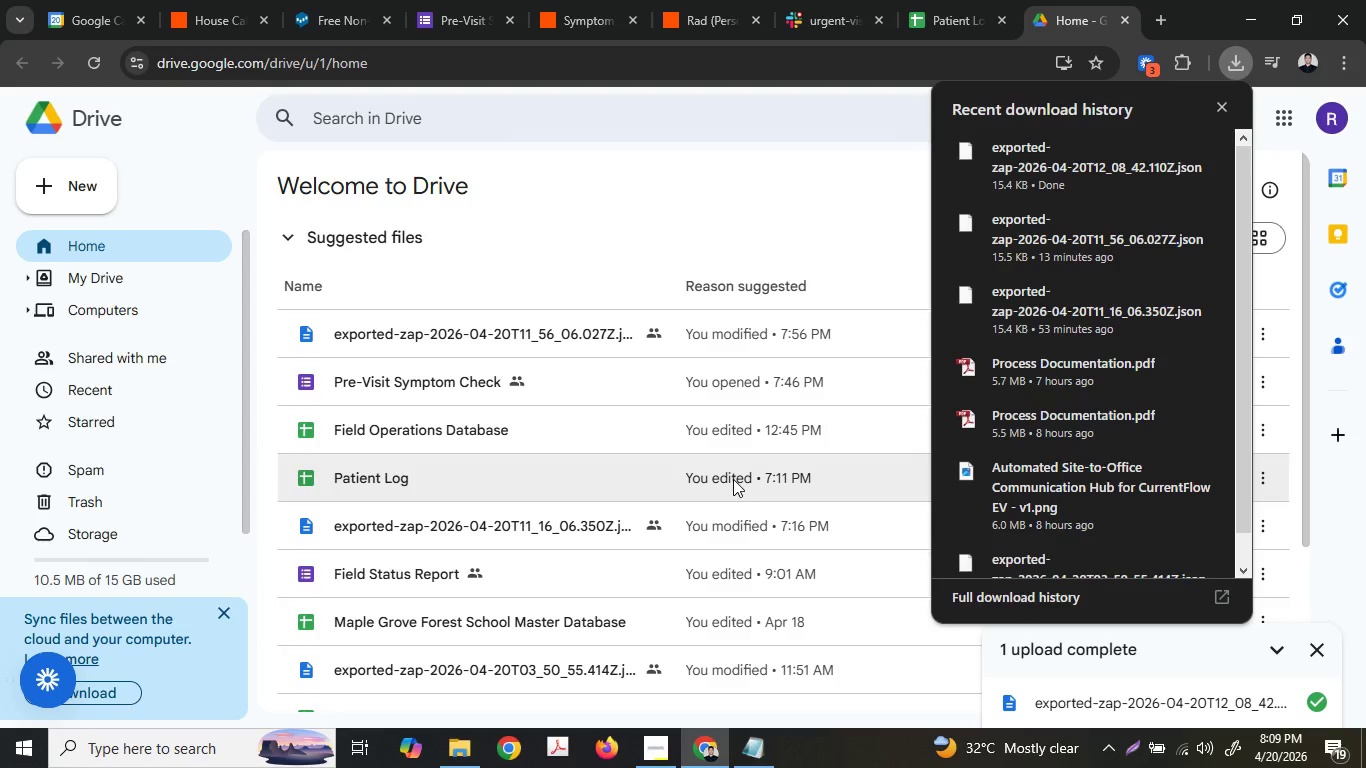 
wait(23.95)
 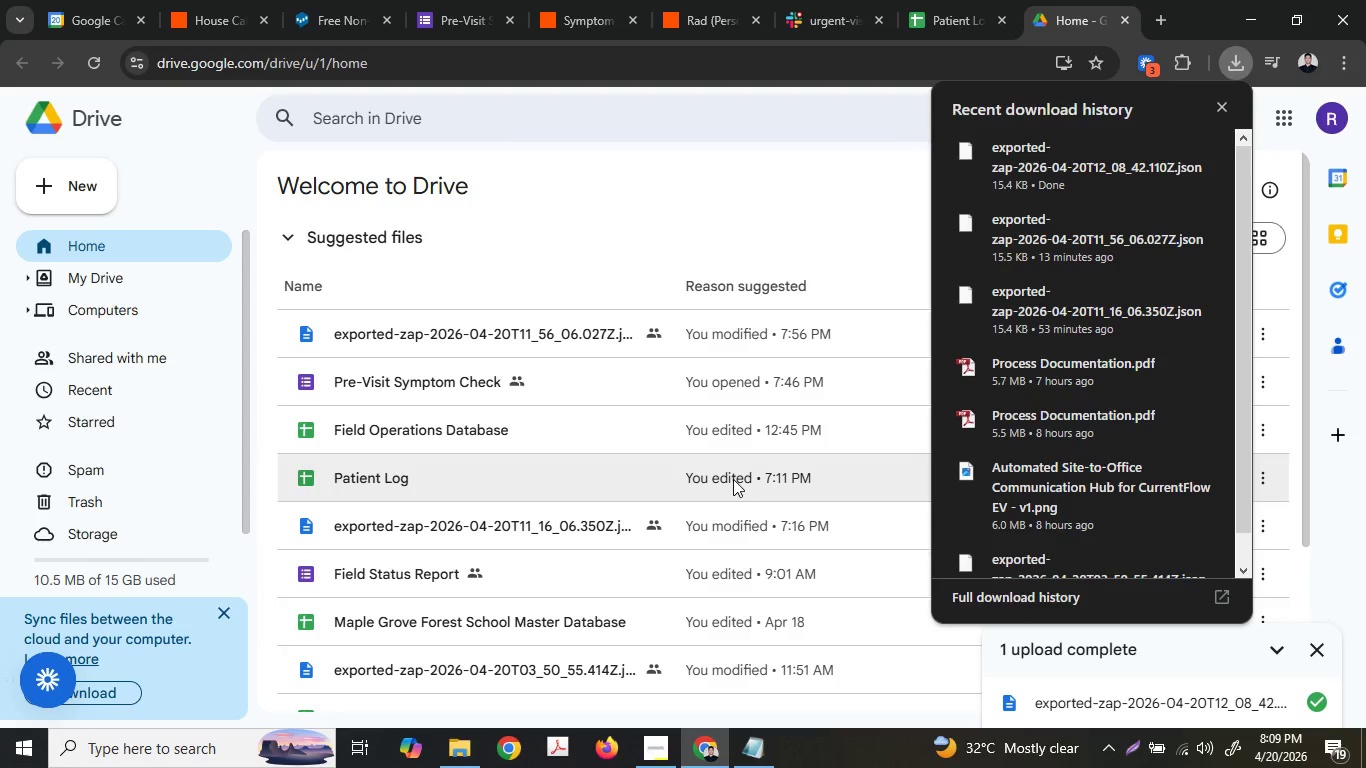 
left_click([803, 177])
 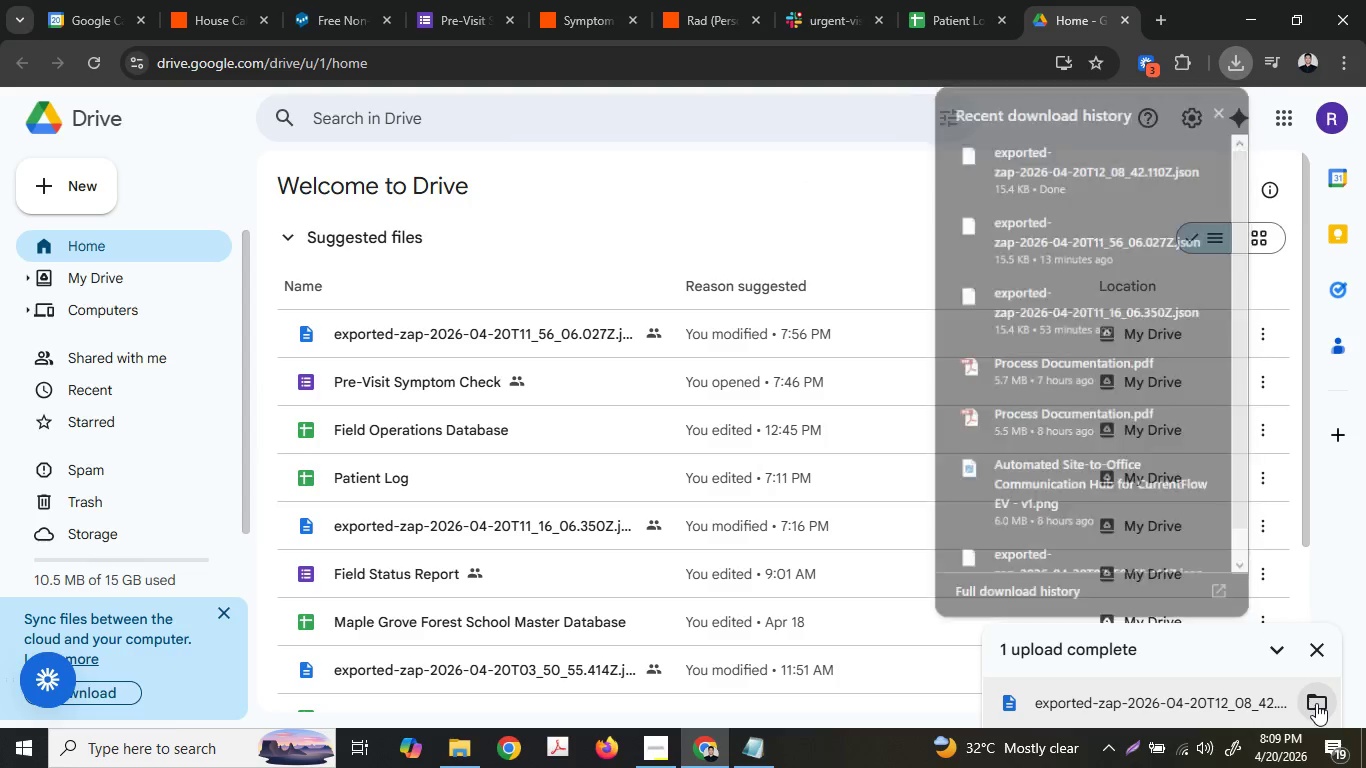 
mouse_move([1303, 687])
 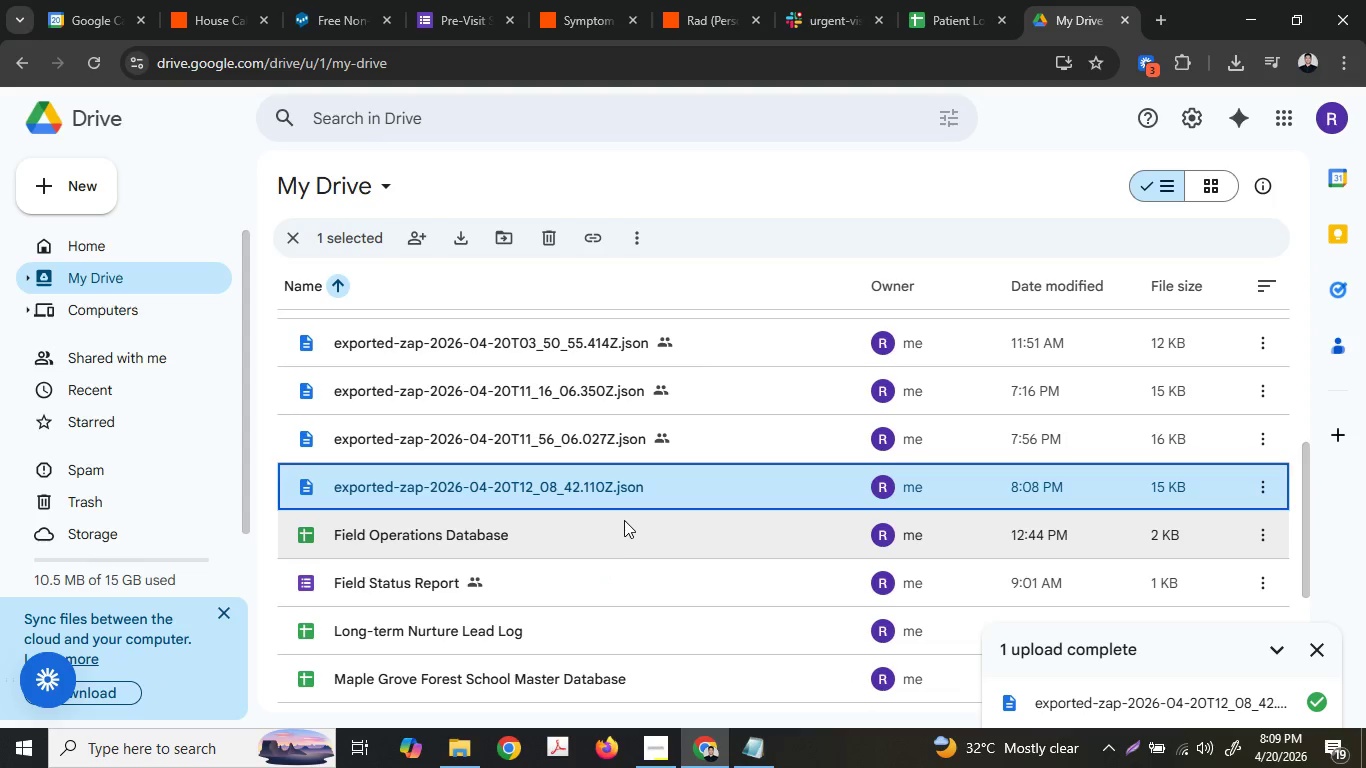 
right_click([630, 491])